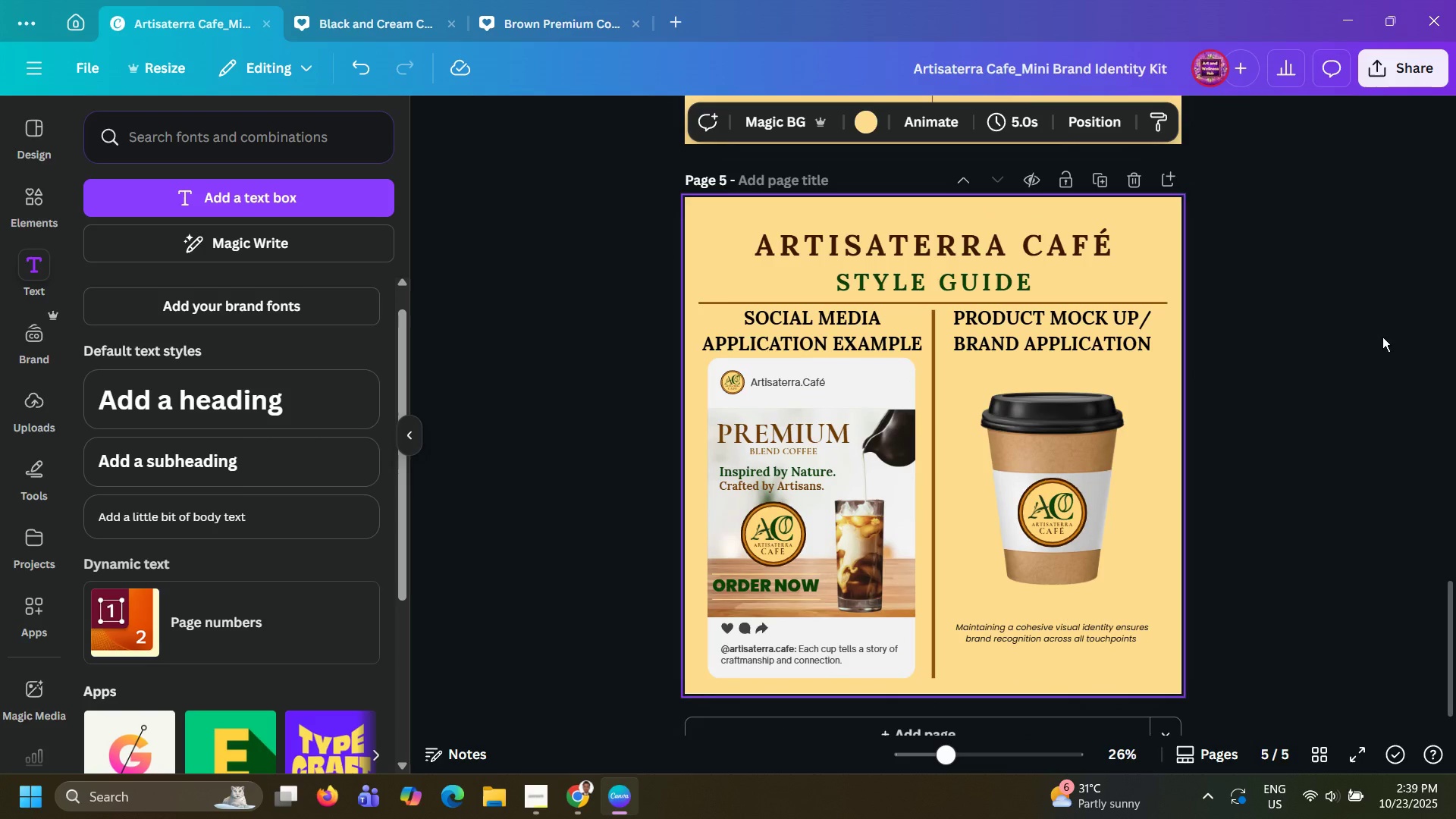 
wait(16.93)
 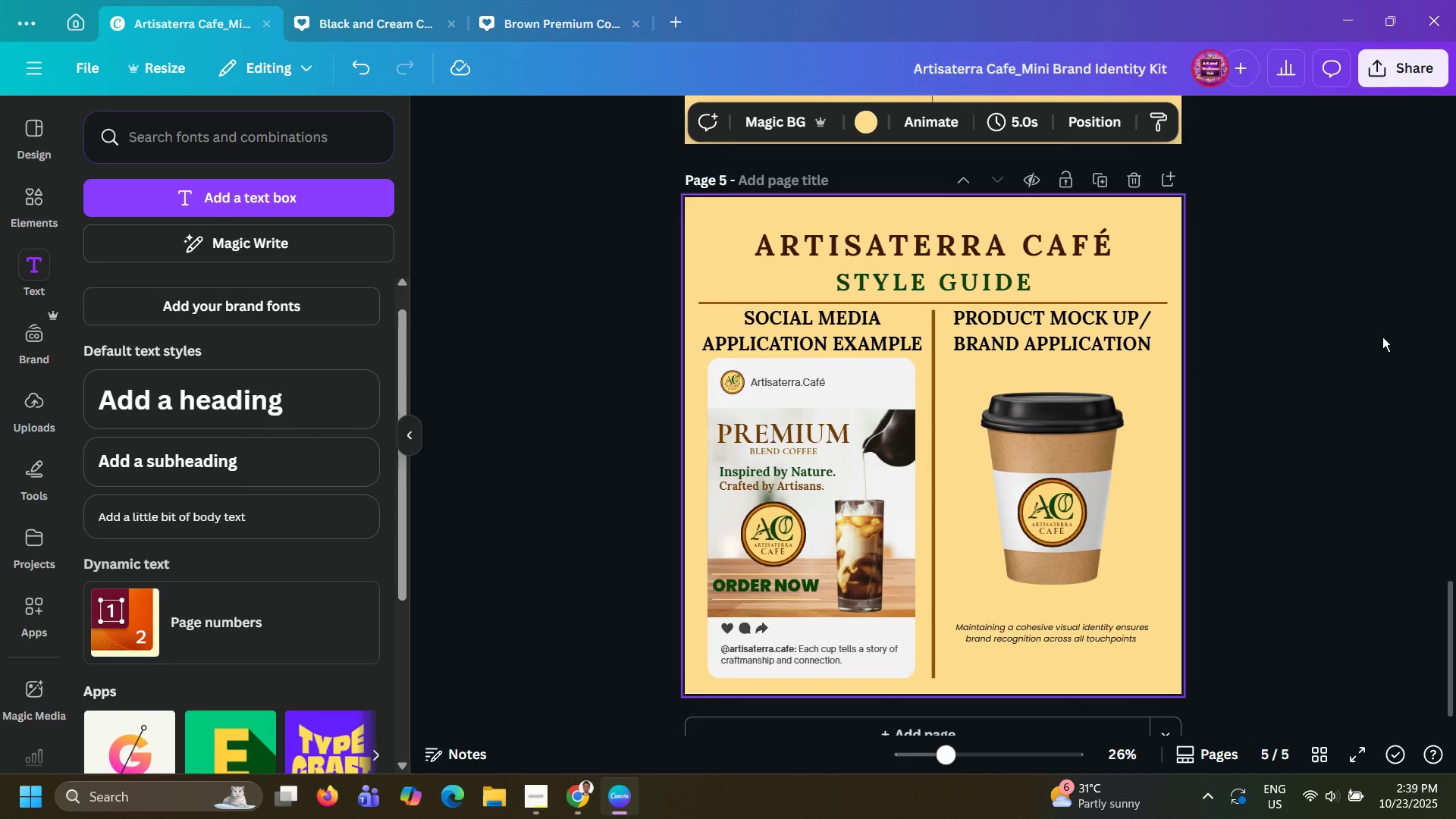 
scroll: coordinate [1331, 323], scroll_direction: up, amount: 72.0
 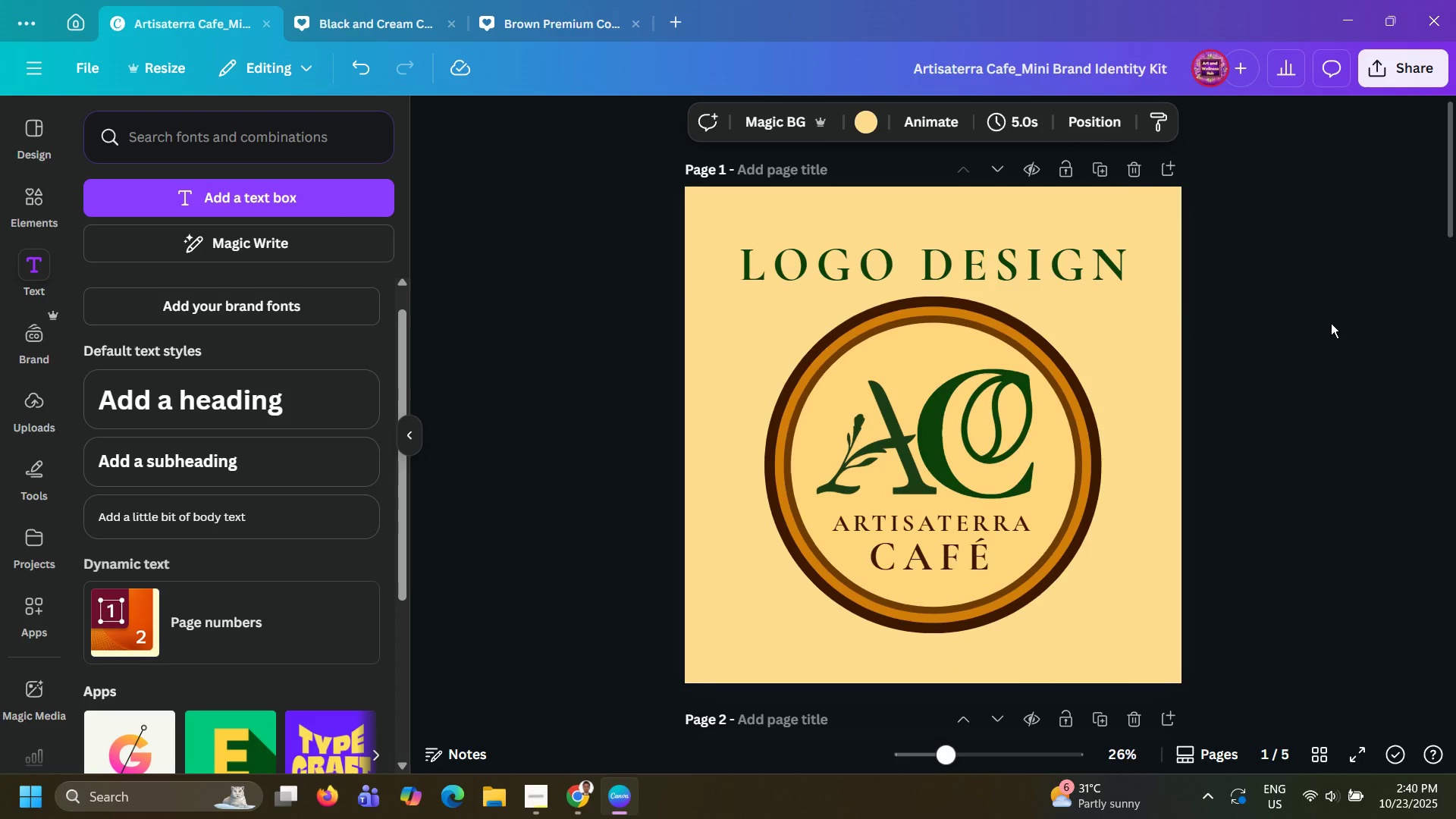 
scroll: coordinate [1329, 322], scroll_direction: down, amount: 71.0
 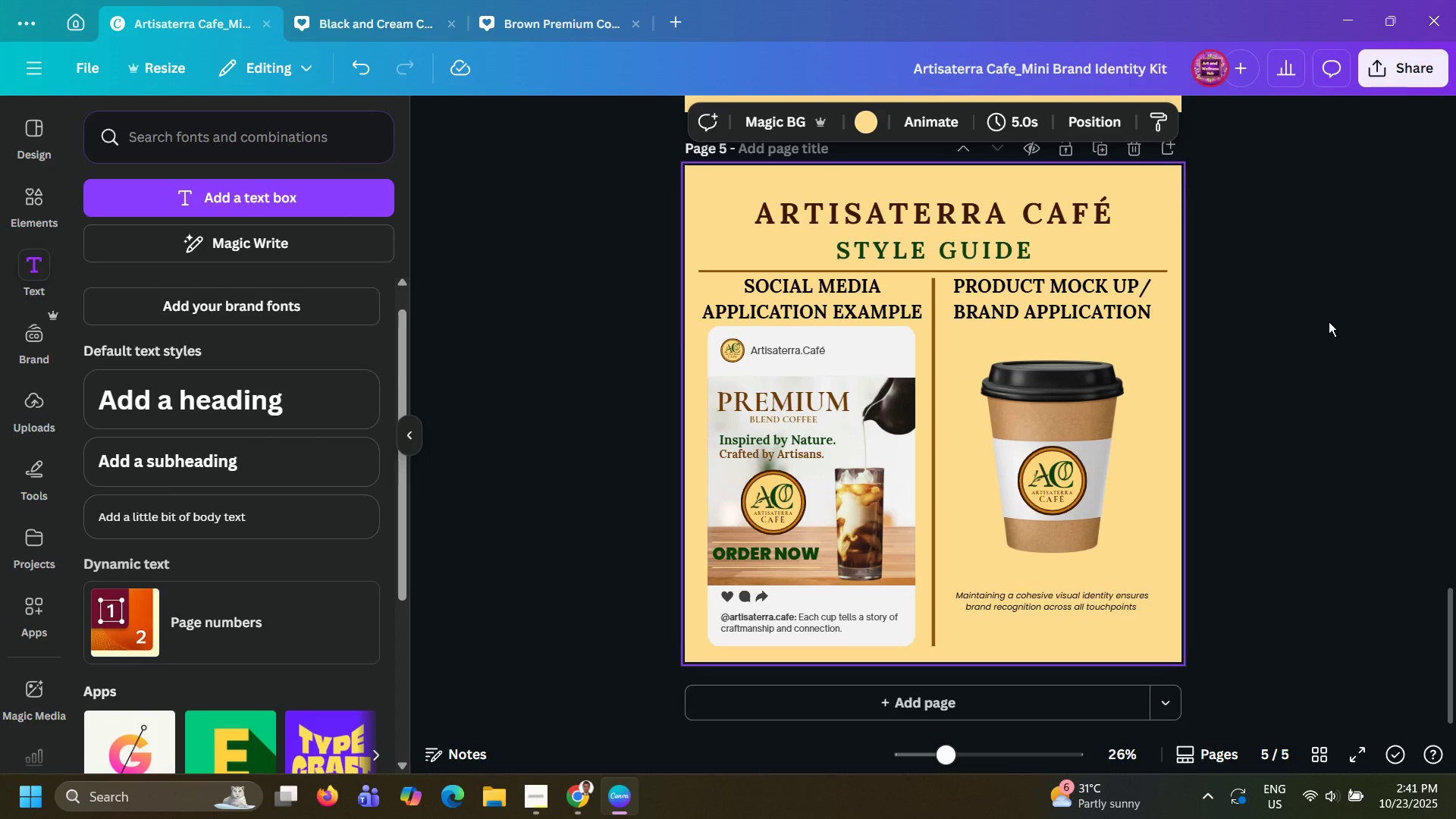 
wait(88.97)
 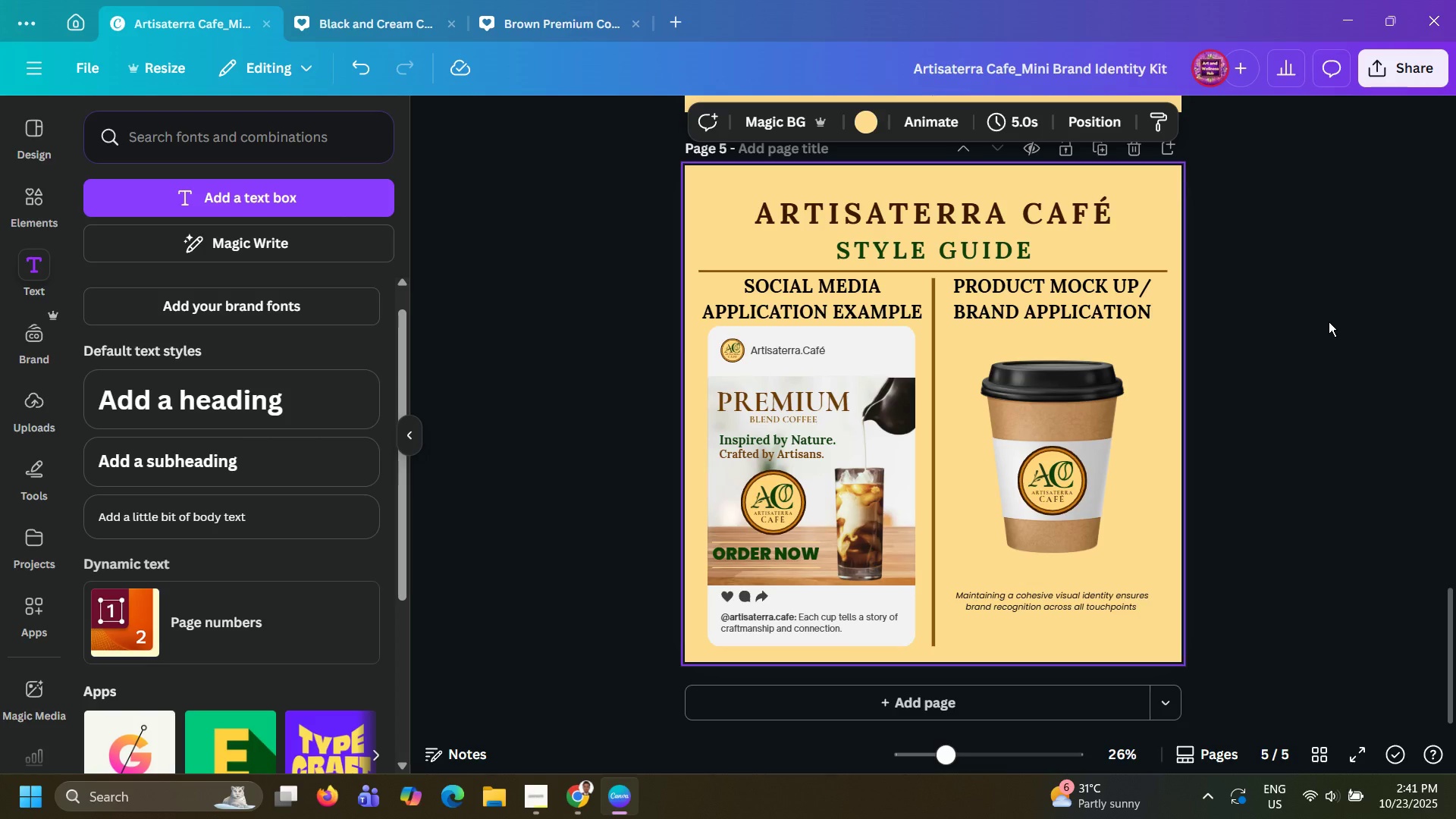 
key(Alt+AltLeft)
 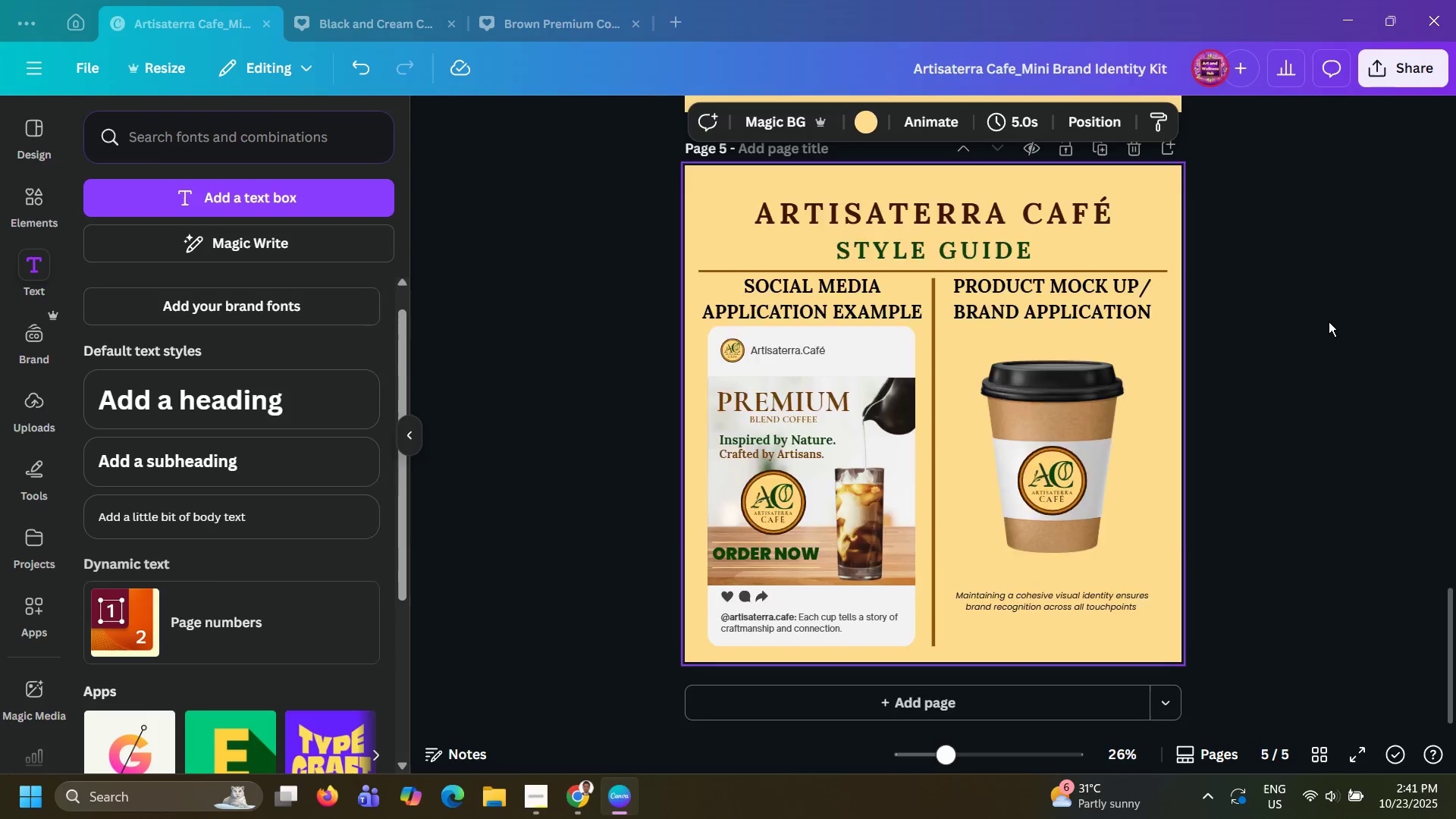 
key(Alt+Tab)
 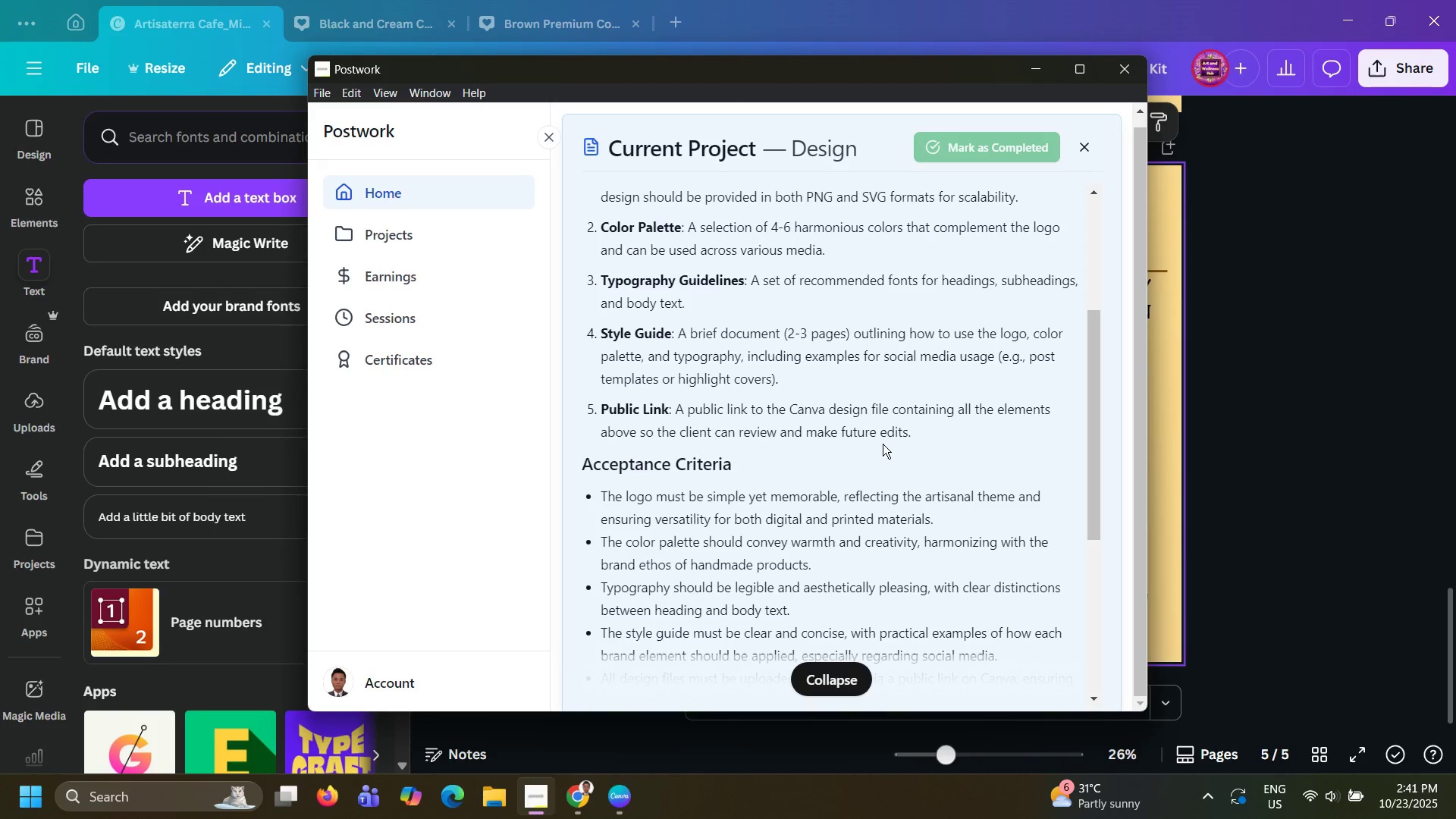 
key(Alt+Tab)
 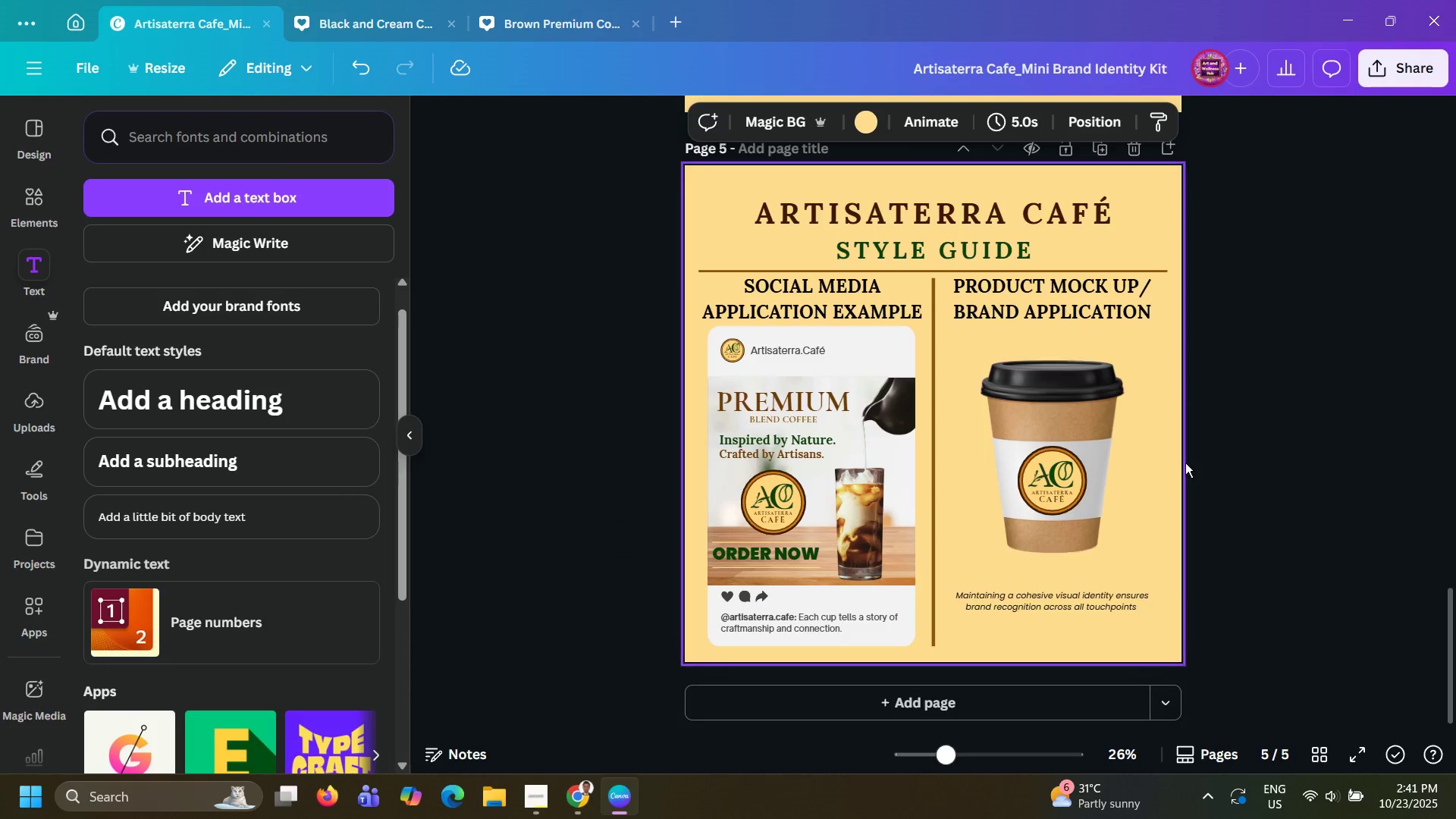 
left_click([1293, 463])
 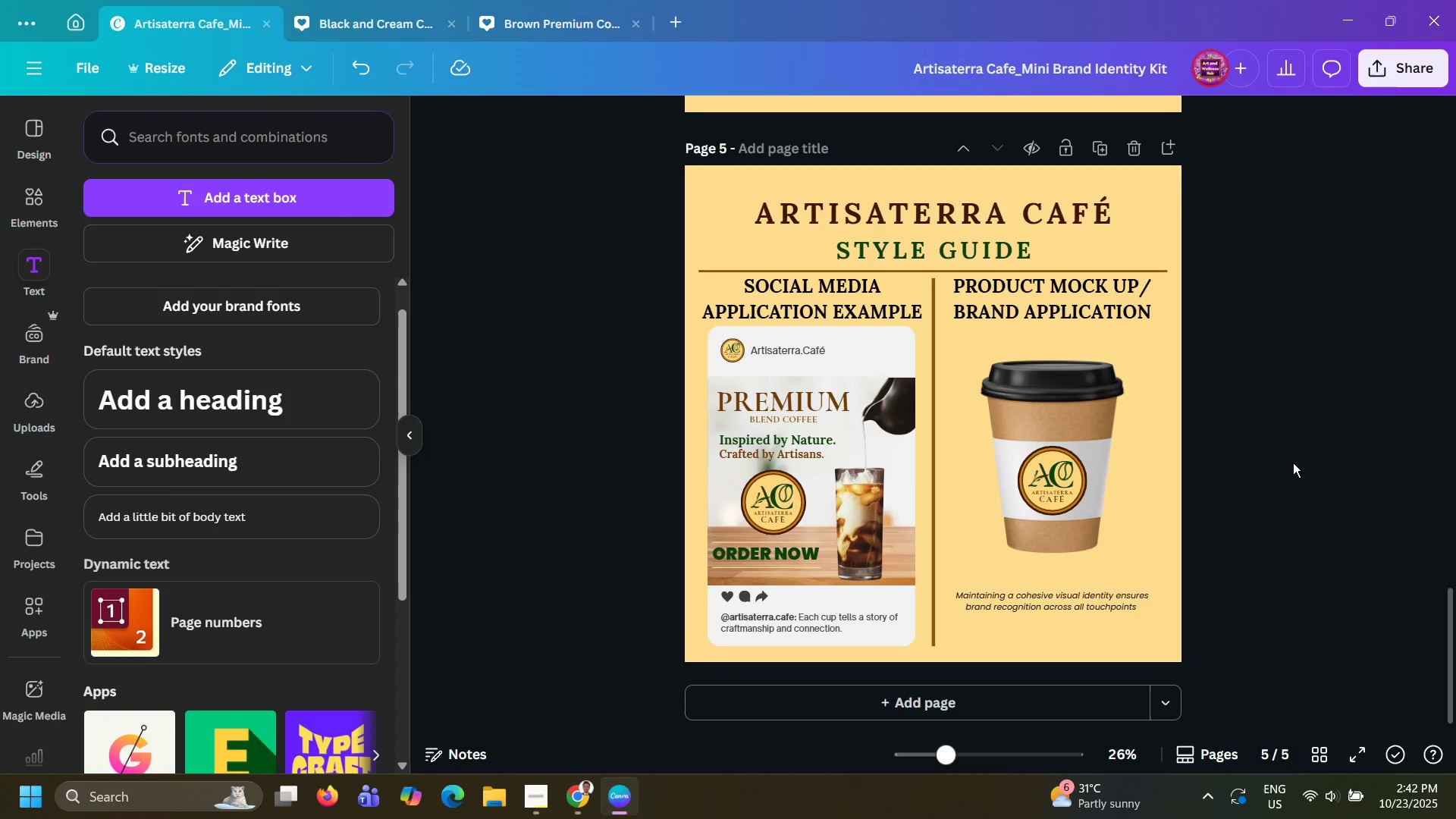 
wait(33.9)
 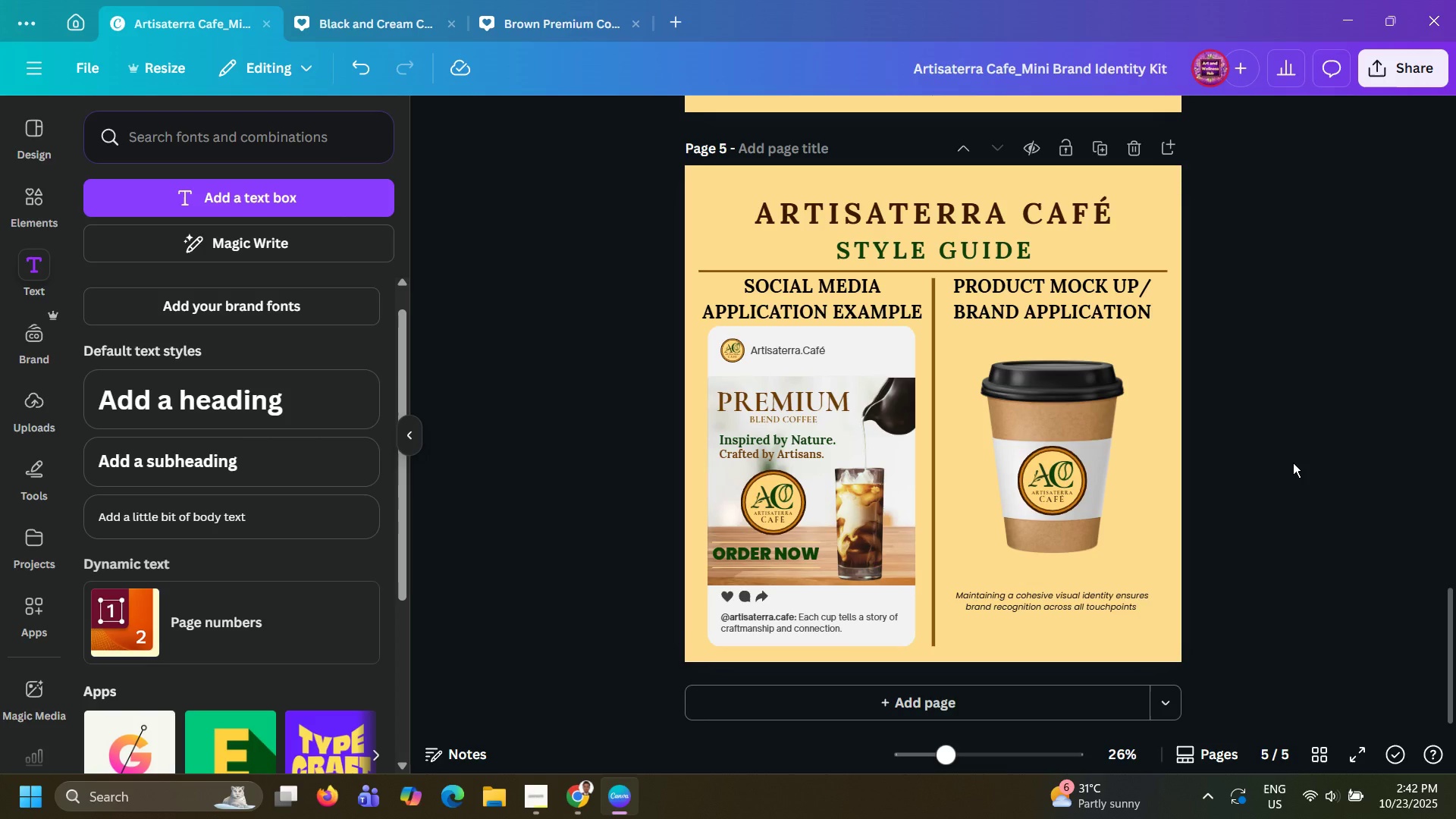 
left_click([541, 790])